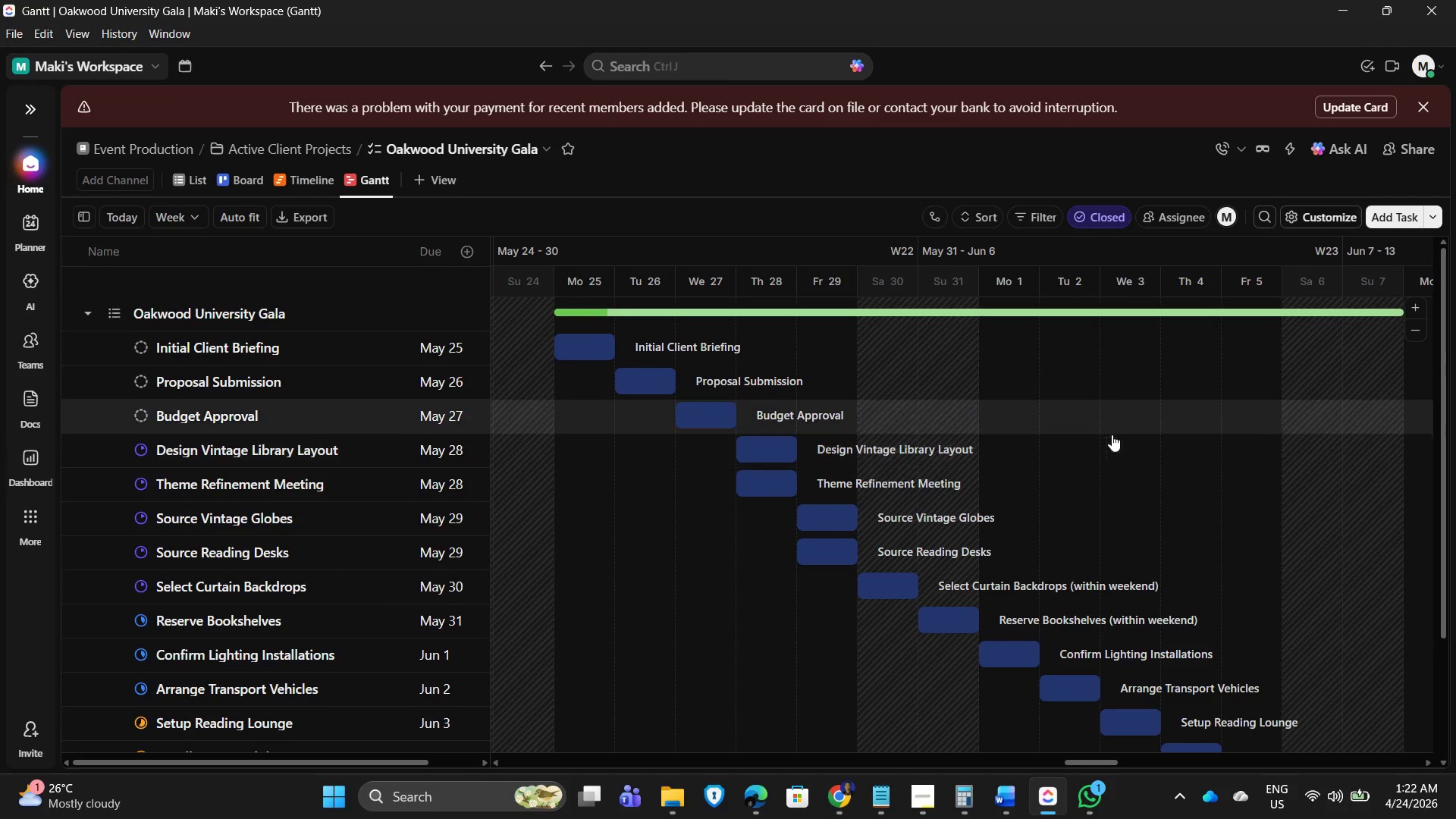 
scroll: coordinate [1097, 515], scroll_direction: down, amount: 4.0
 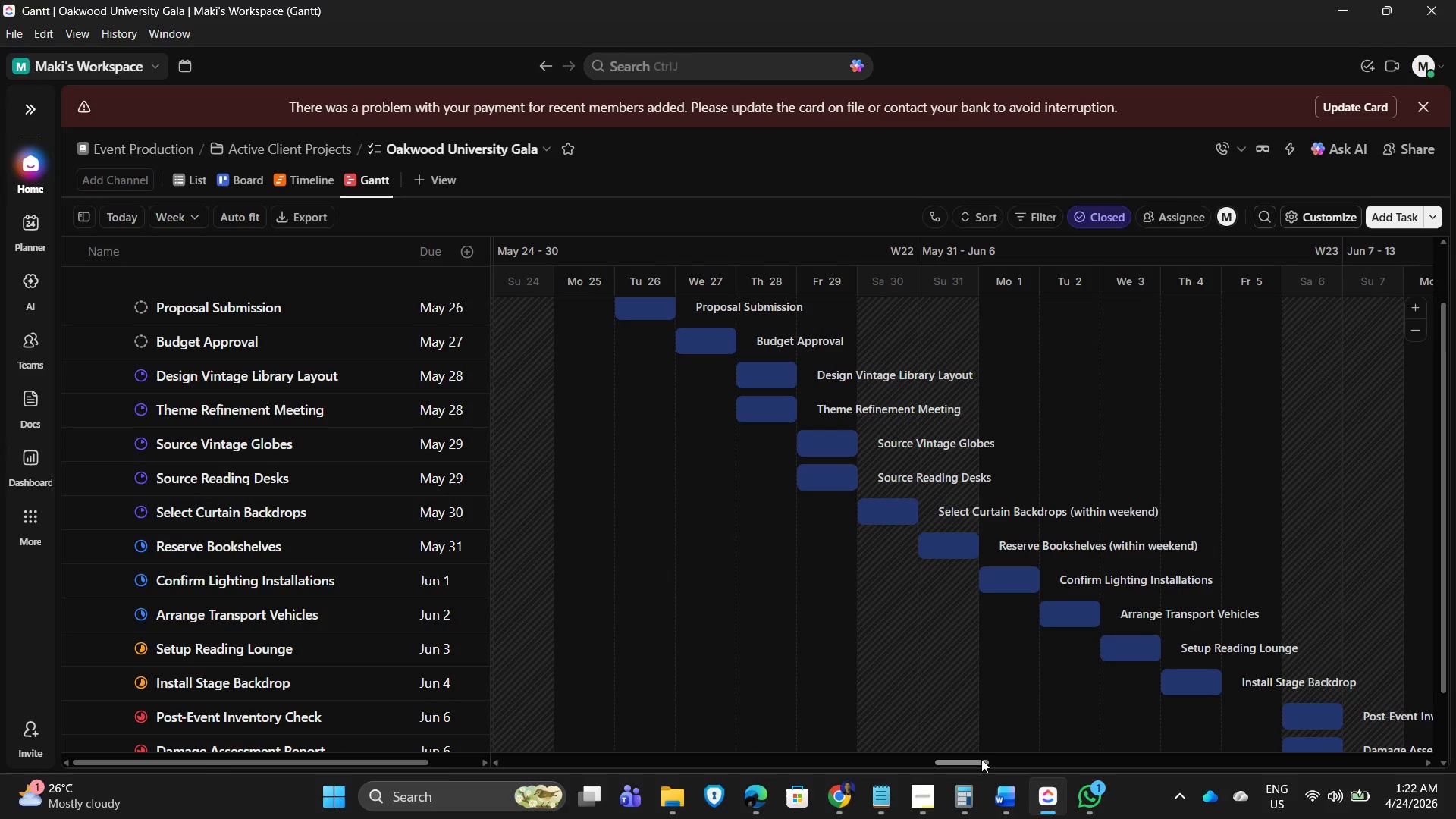 
left_click_drag(start_coordinate=[964, 757], to_coordinate=[981, 762])
 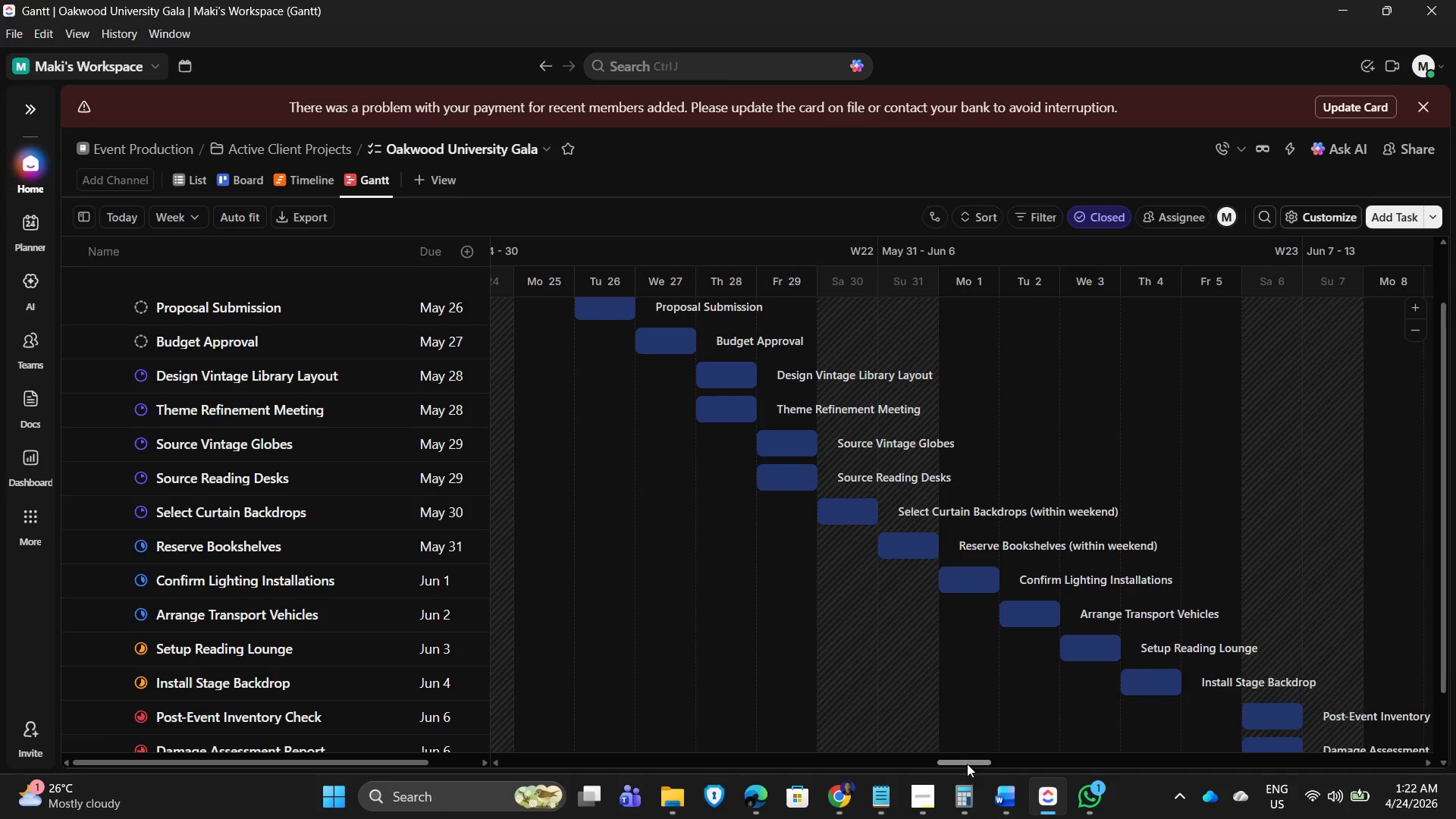 
scroll: coordinate [1205, 501], scroll_direction: down, amount: 3.0
 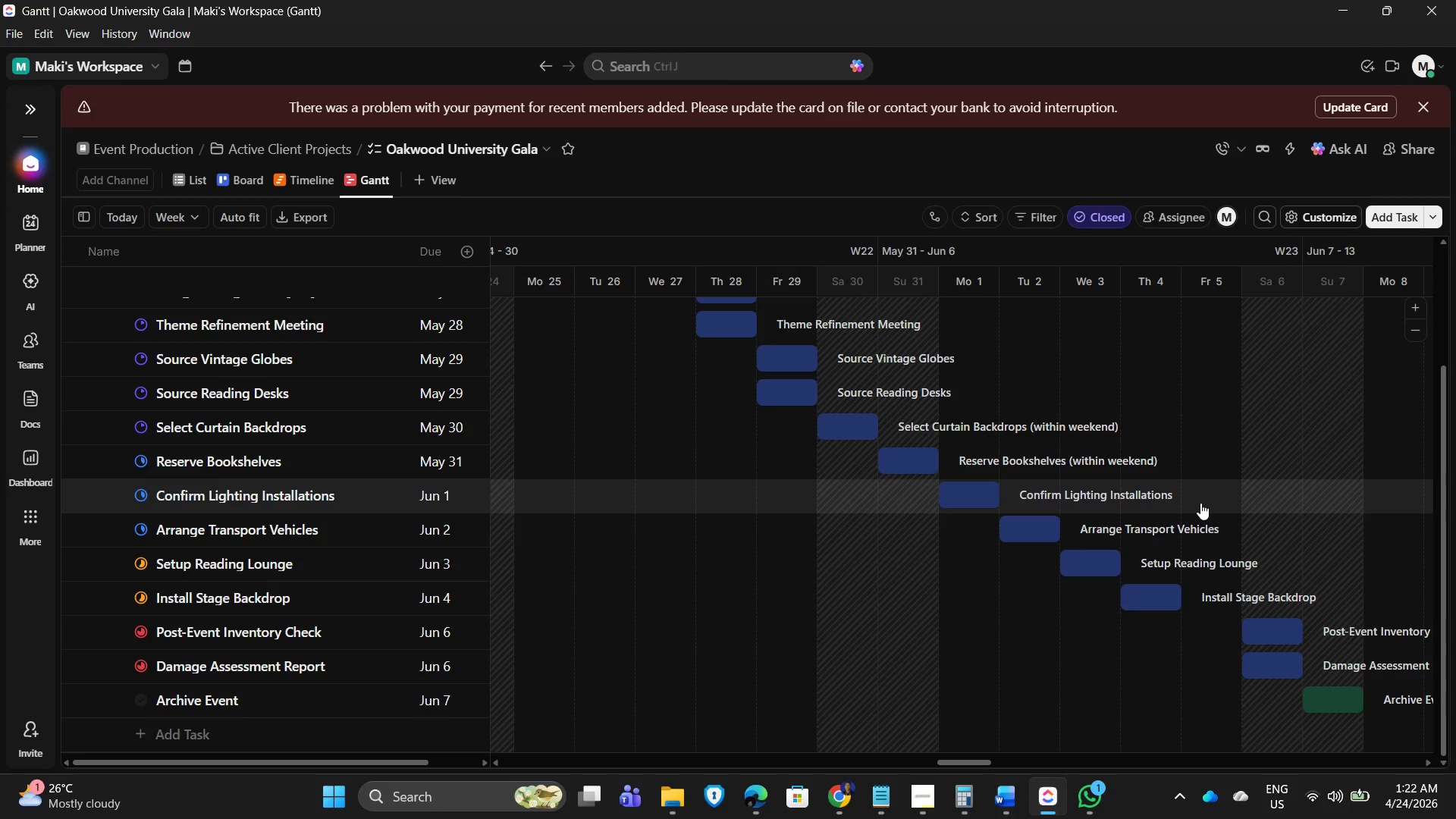 
scroll: coordinate [1199, 503], scroll_direction: up, amount: 1.0
 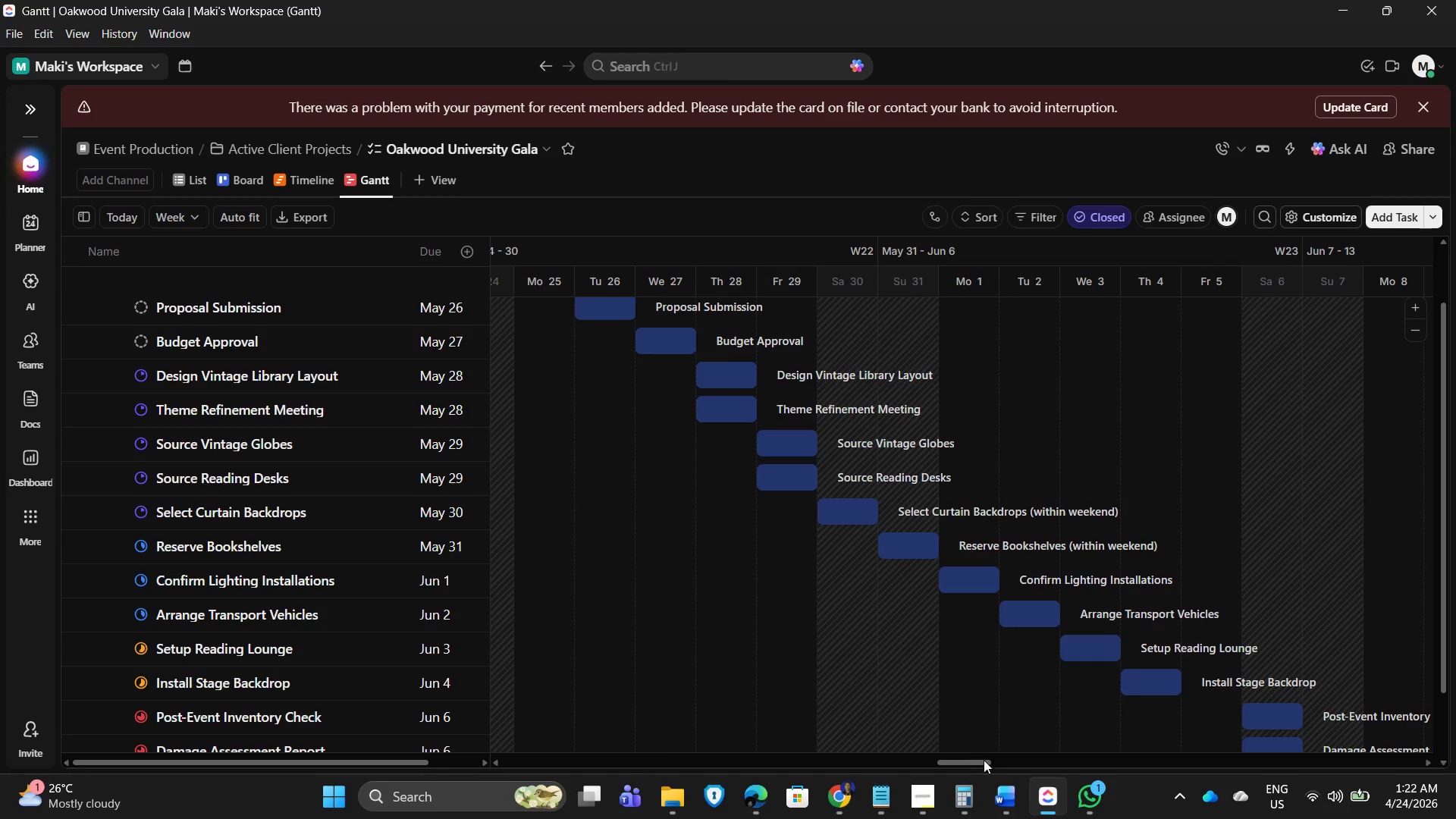 
left_click_drag(start_coordinate=[977, 763], to_coordinate=[984, 766])
 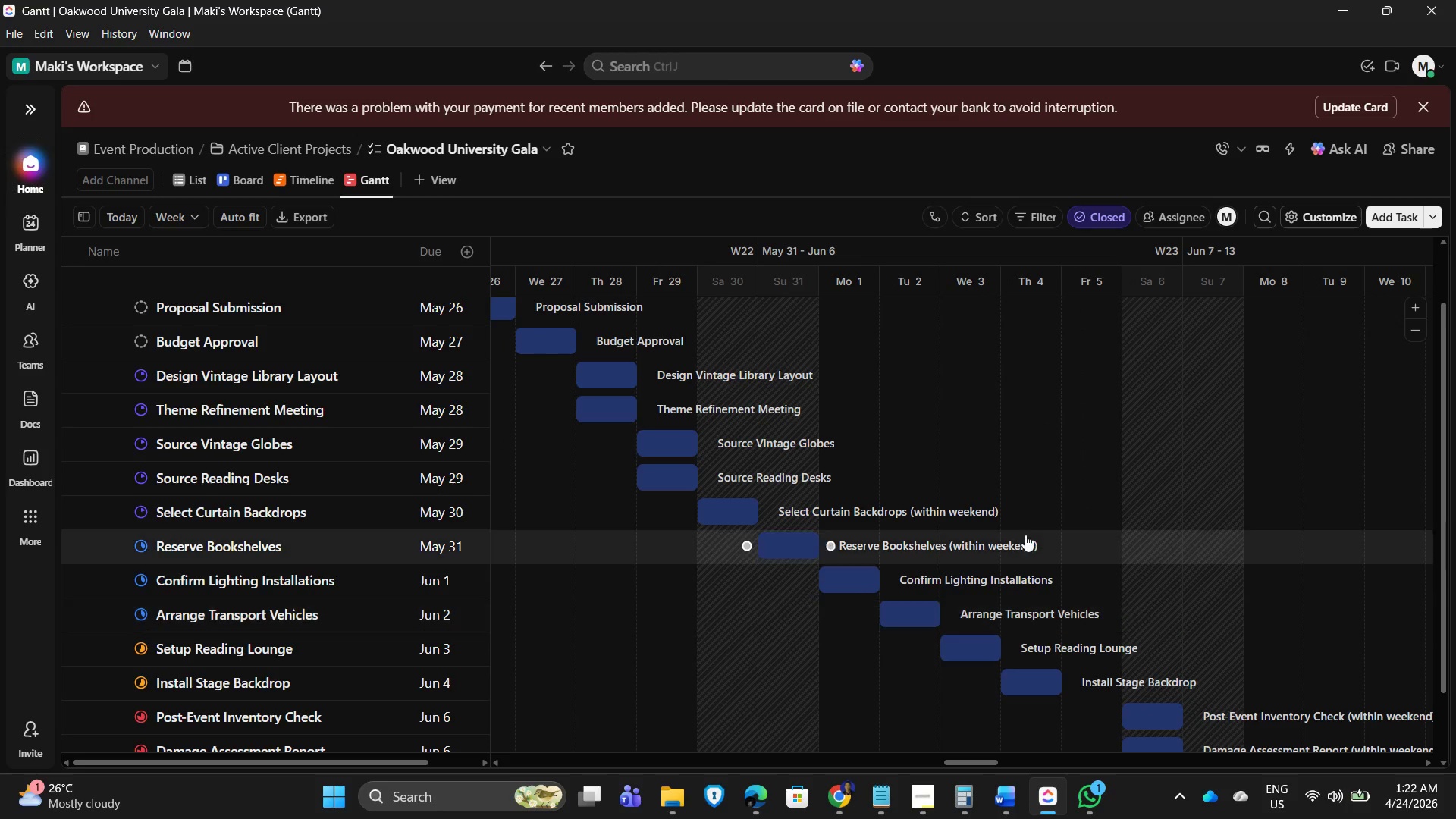 
scroll: coordinate [1006, 542], scroll_direction: up, amount: 3.0
 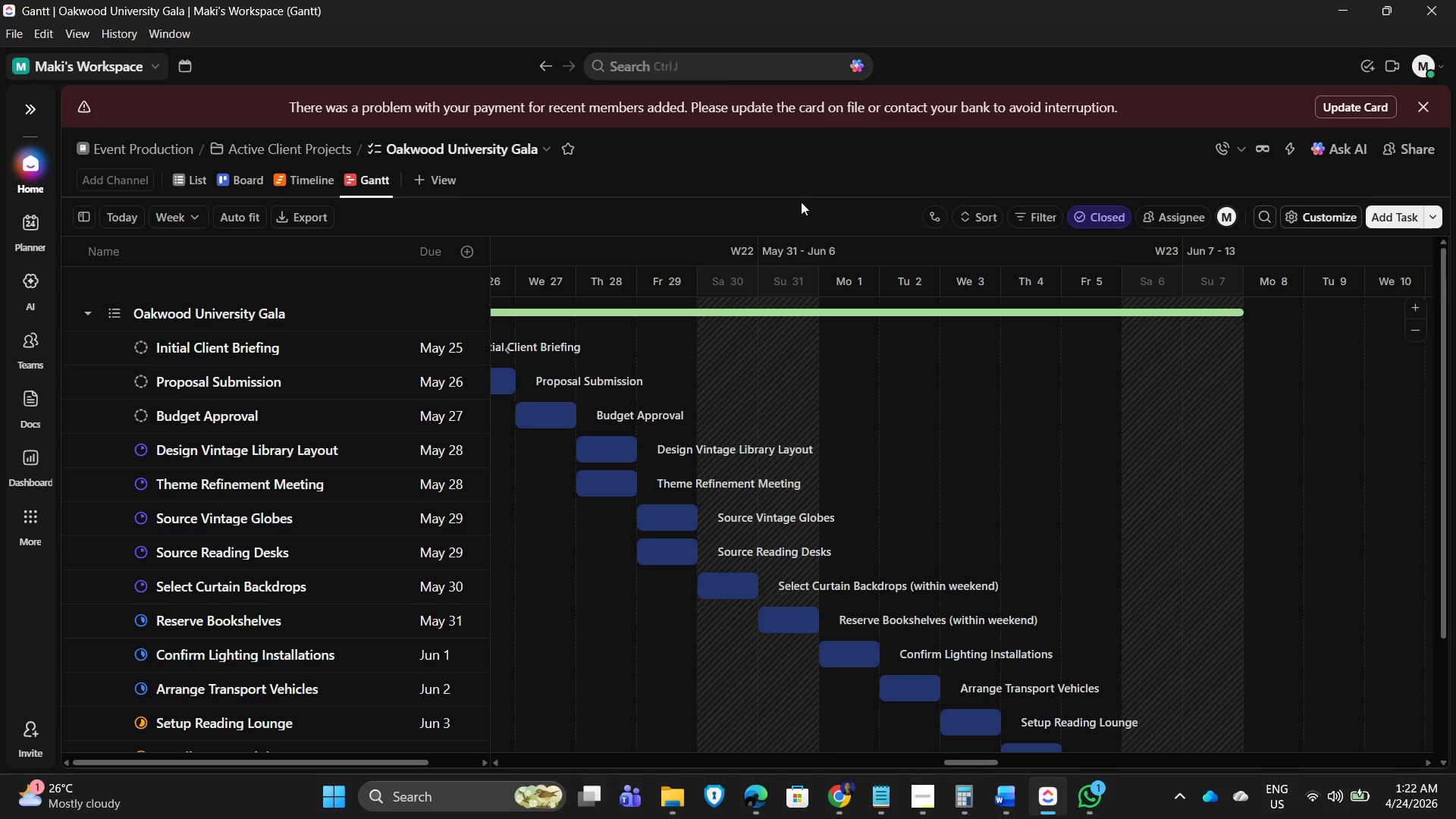 
wait(12.56)
 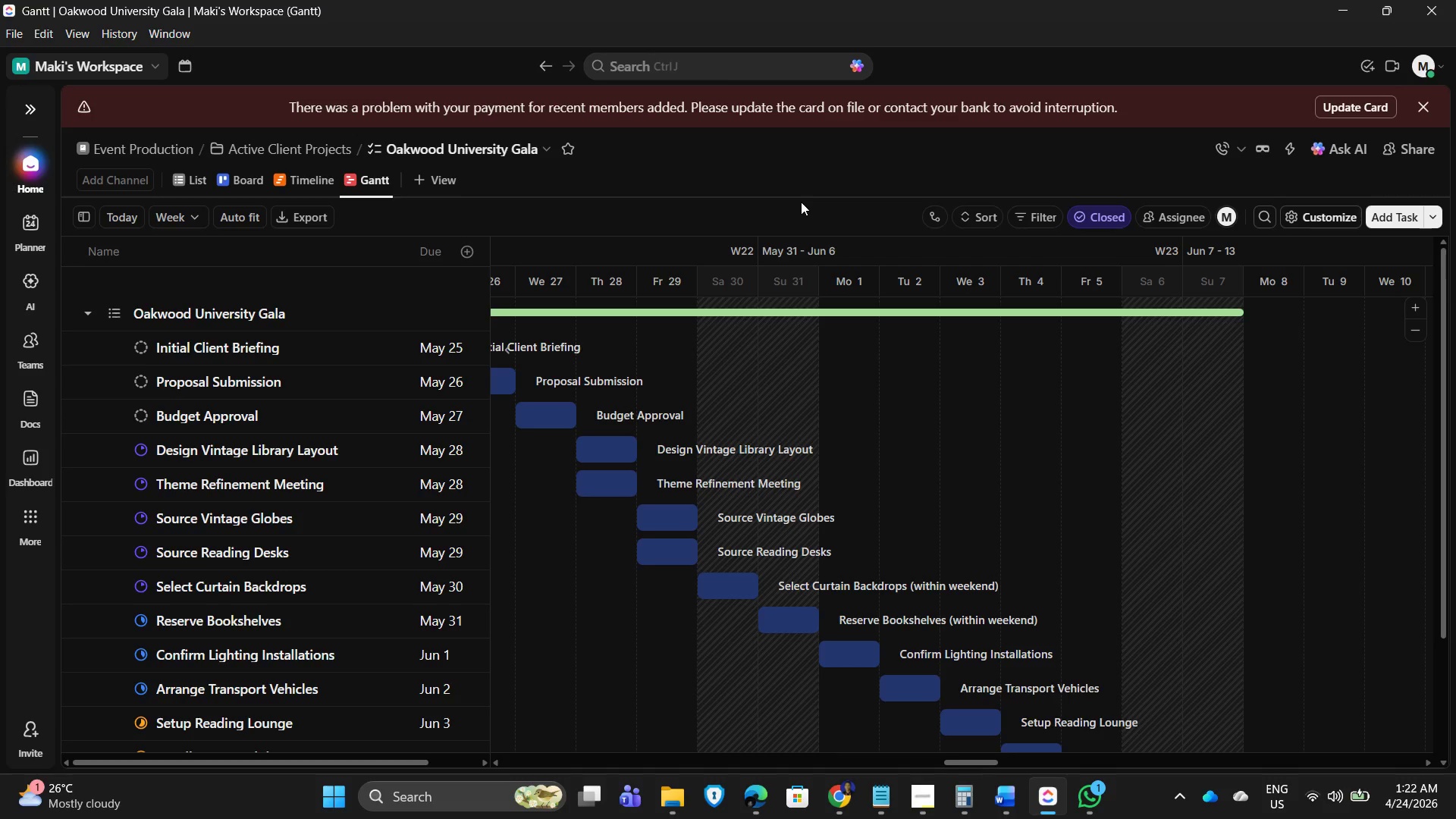 
left_click([1288, 151])
 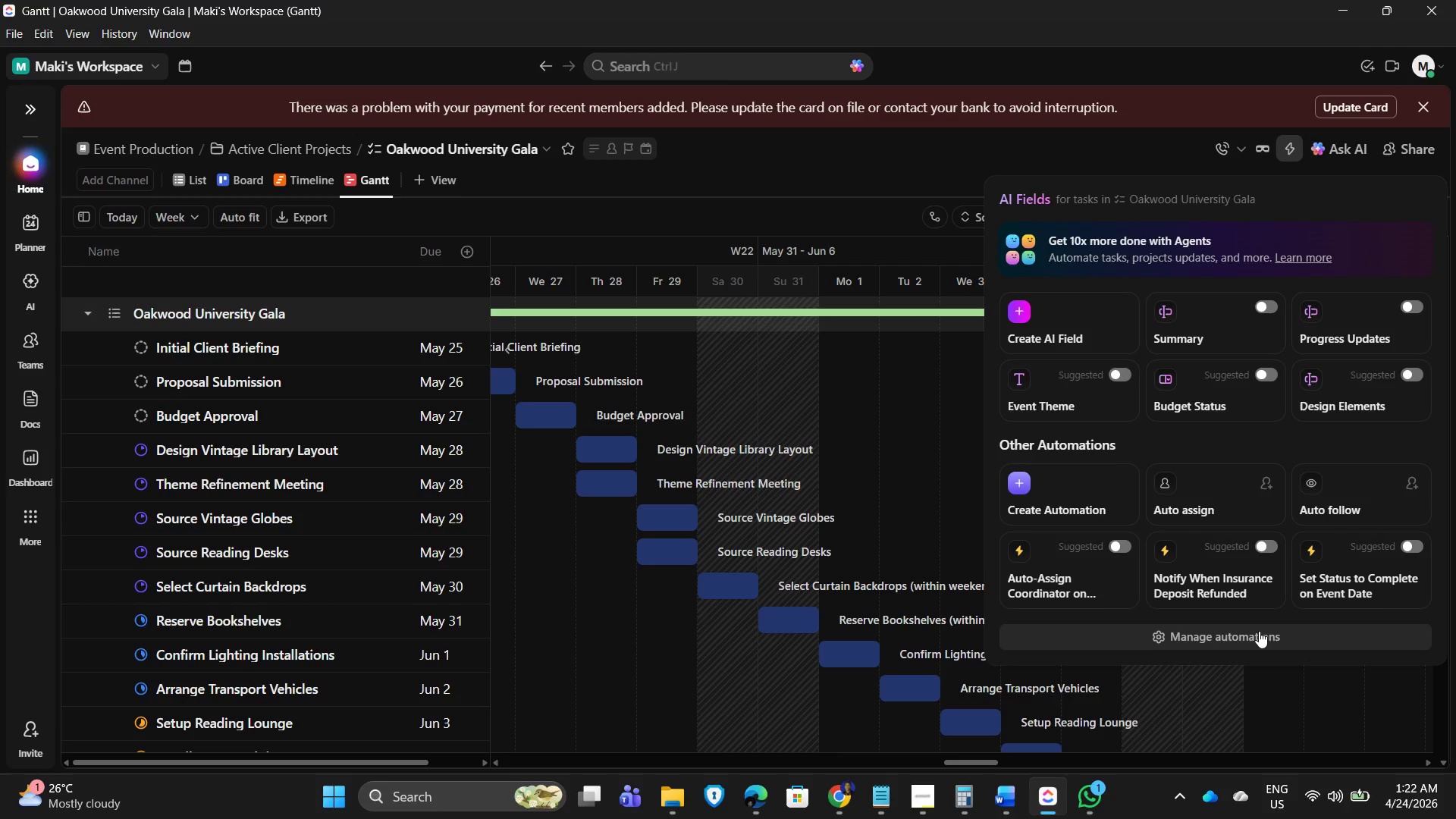 
wait(6.01)
 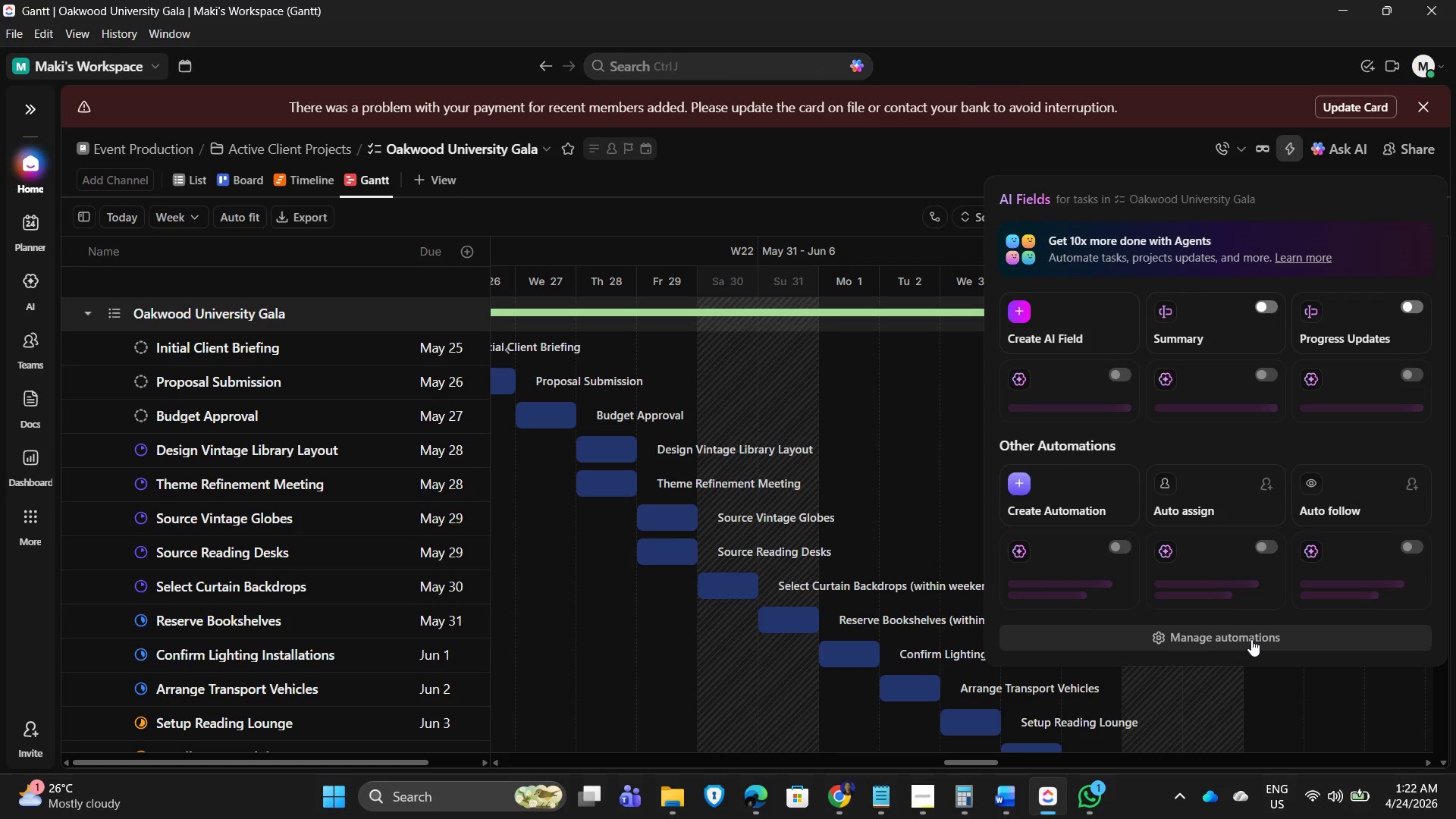 
left_click([920, 805])